 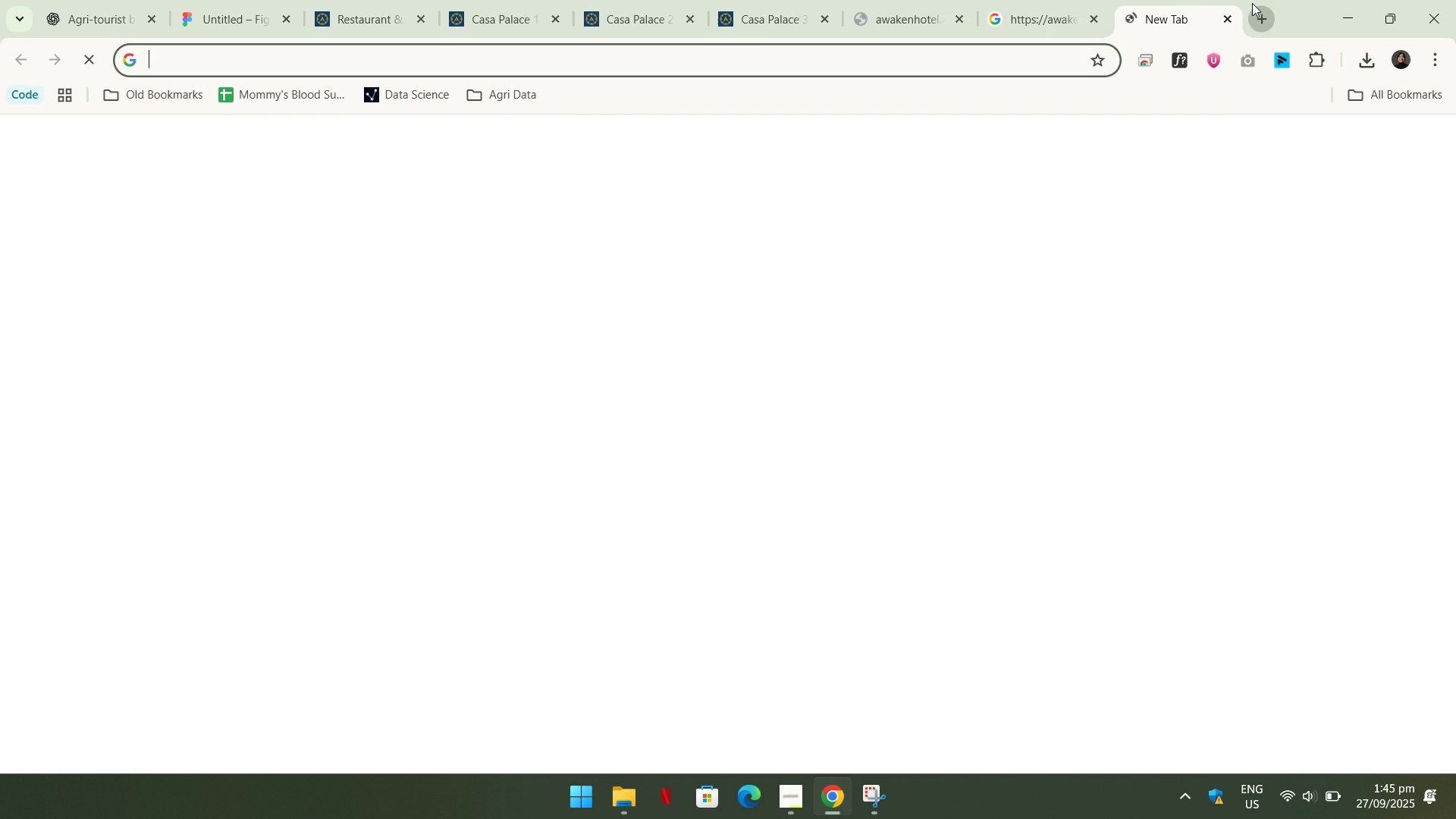 
type(ing)
key(Backspace)
type(stagram size portrait)
 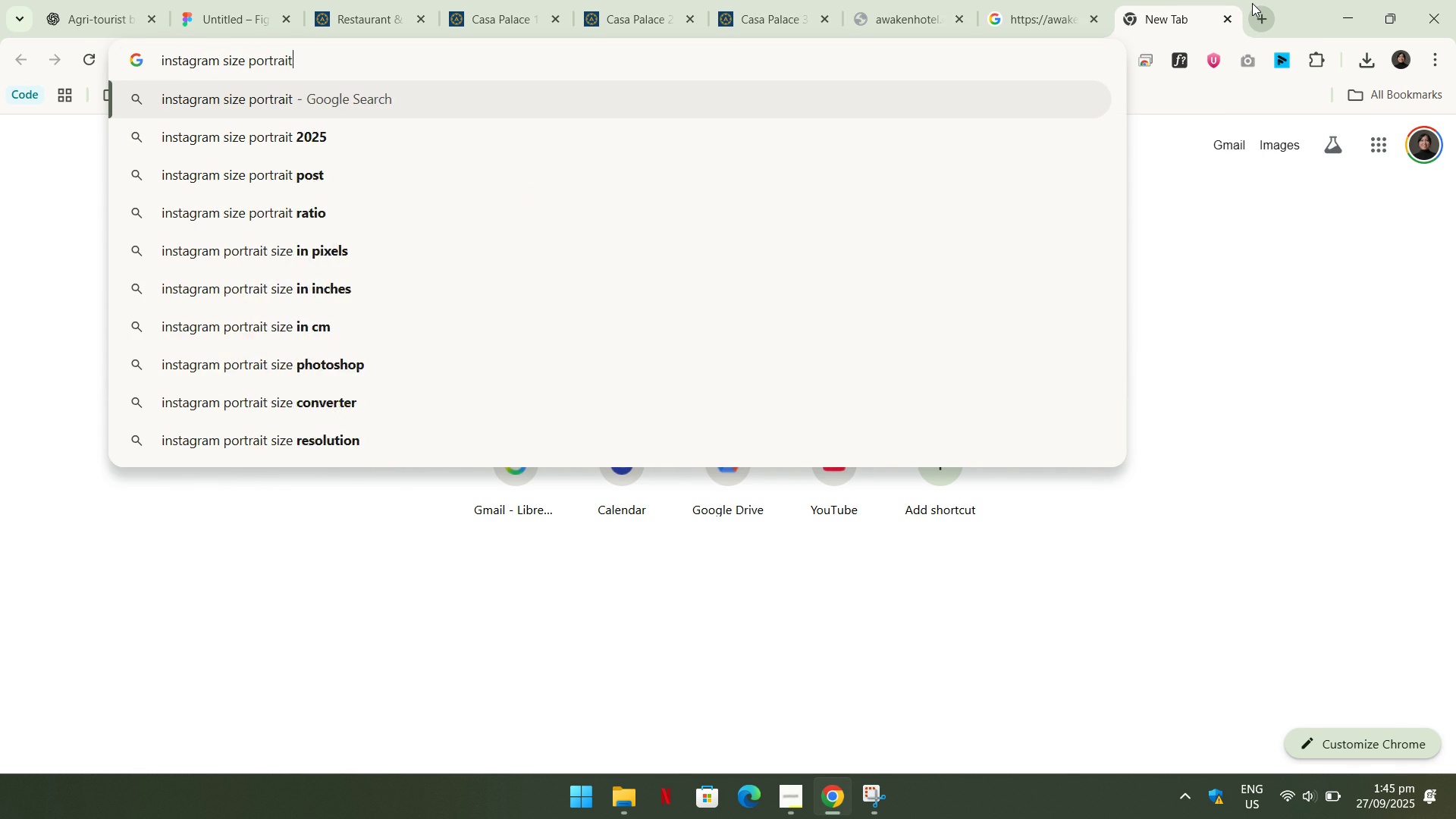 
key(Enter)
 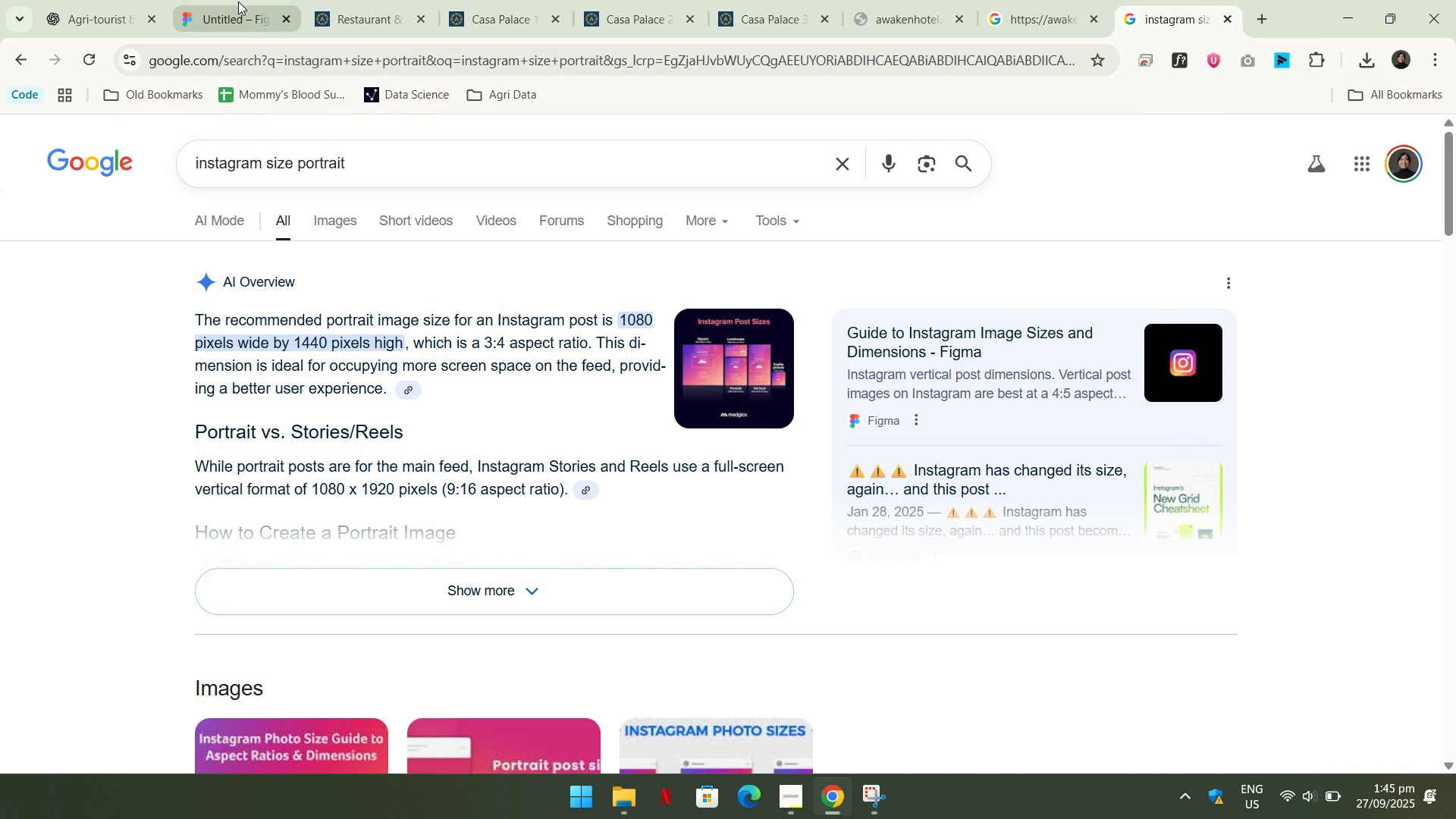 
left_click([266, 0])
 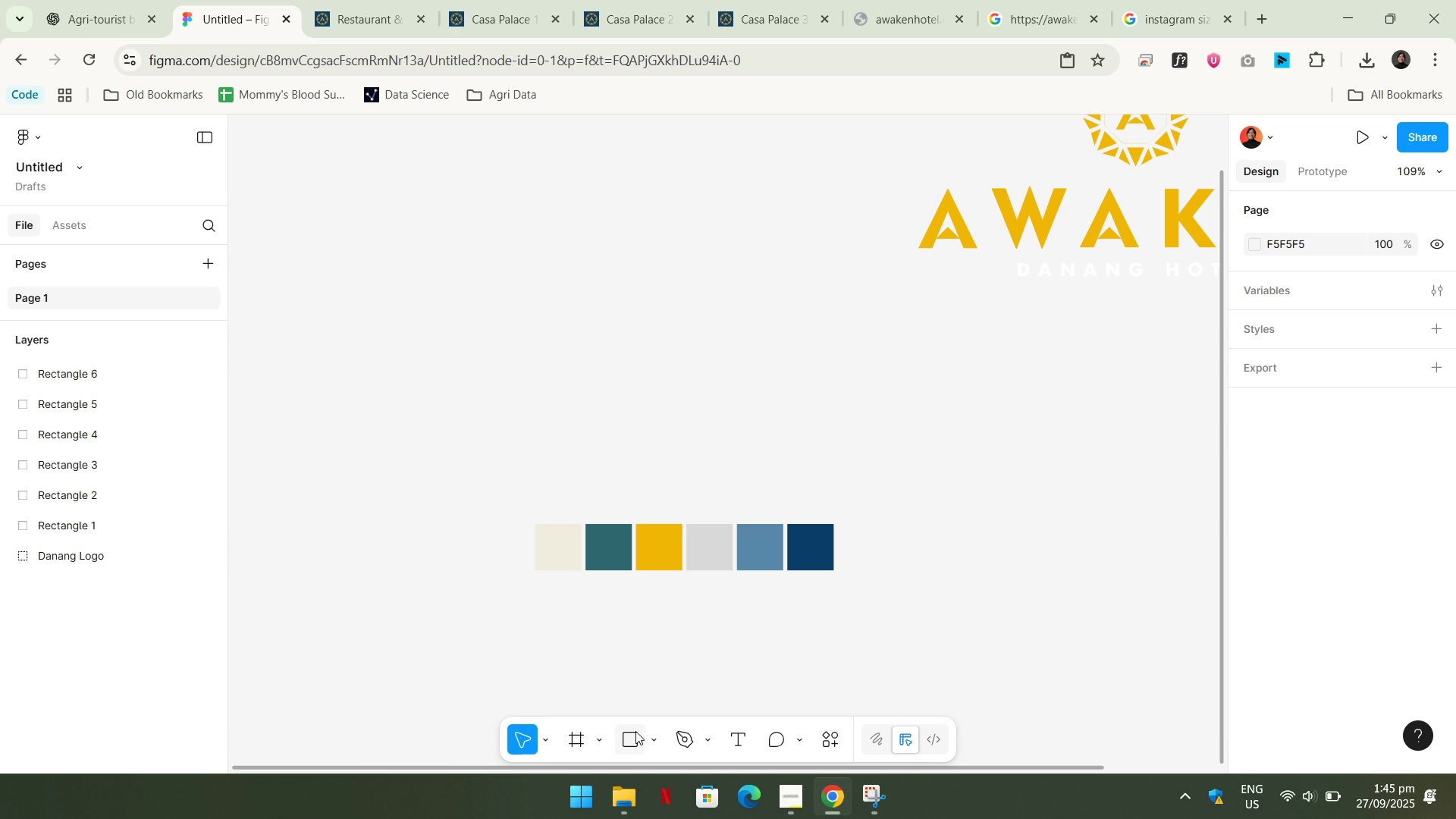 
left_click([631, 731])